 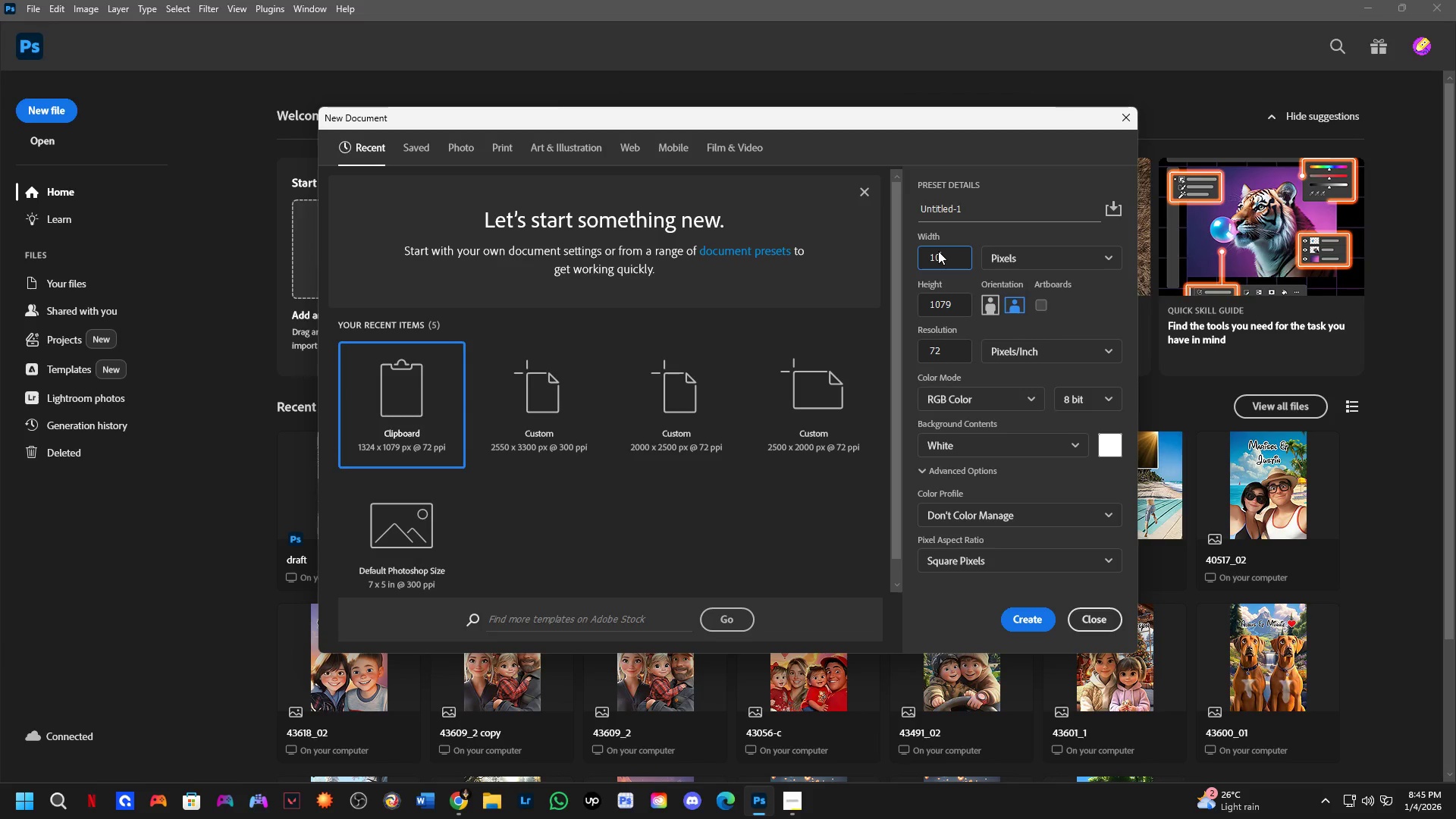 
key(Numpad8)
 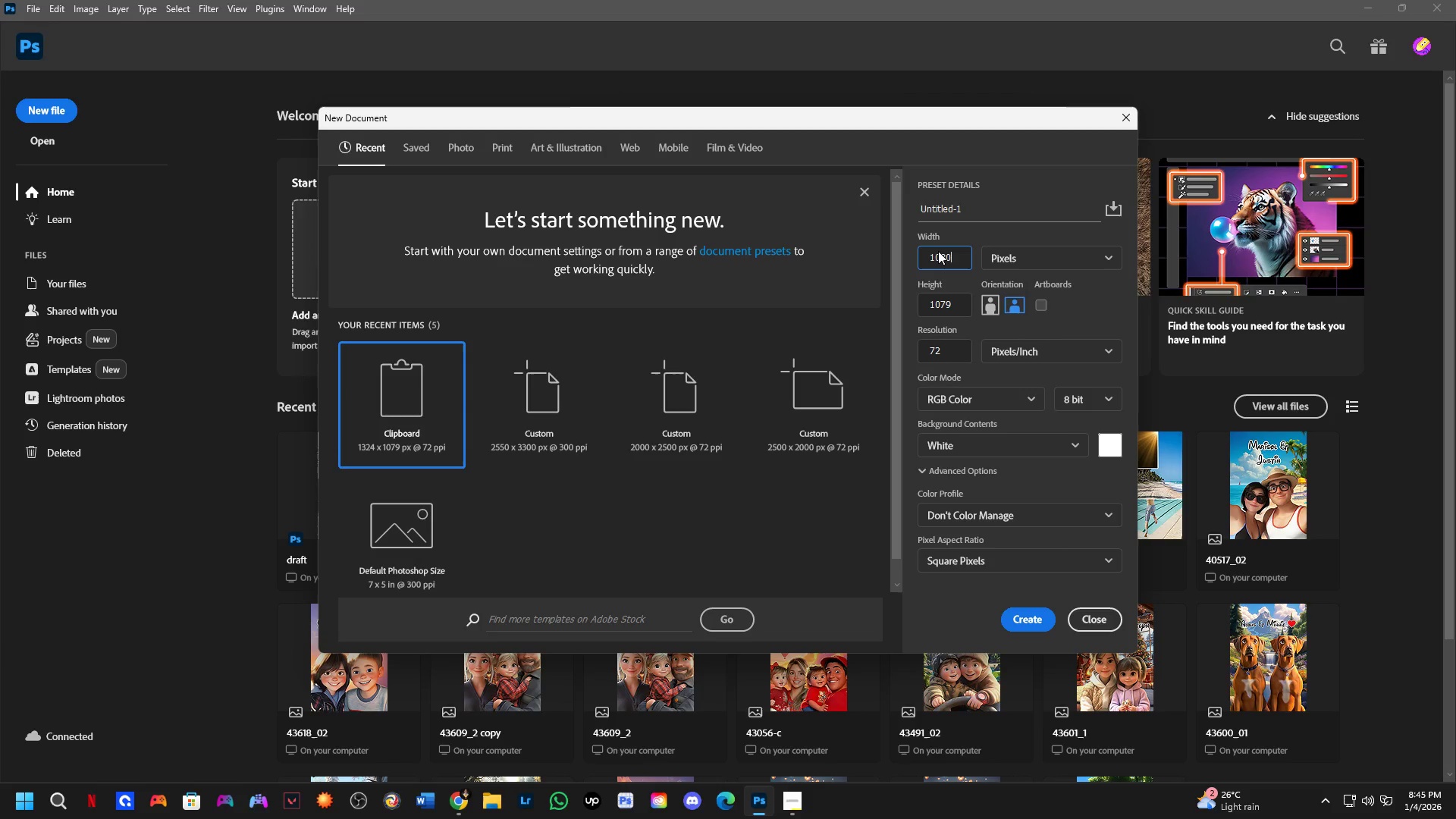 
key(Numpad0)
 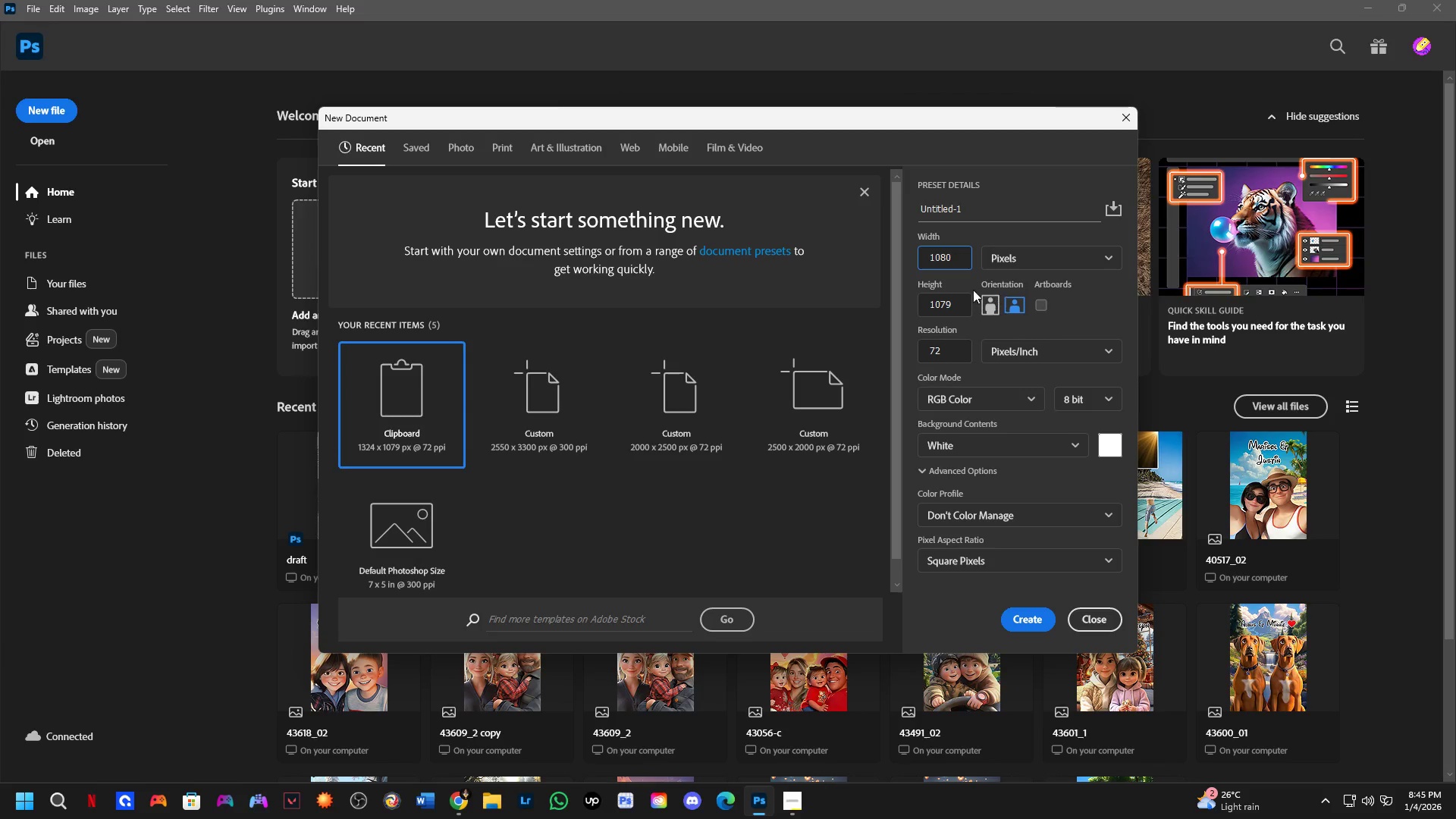 
left_click_drag(start_coordinate=[959, 299], to_coordinate=[922, 309])
 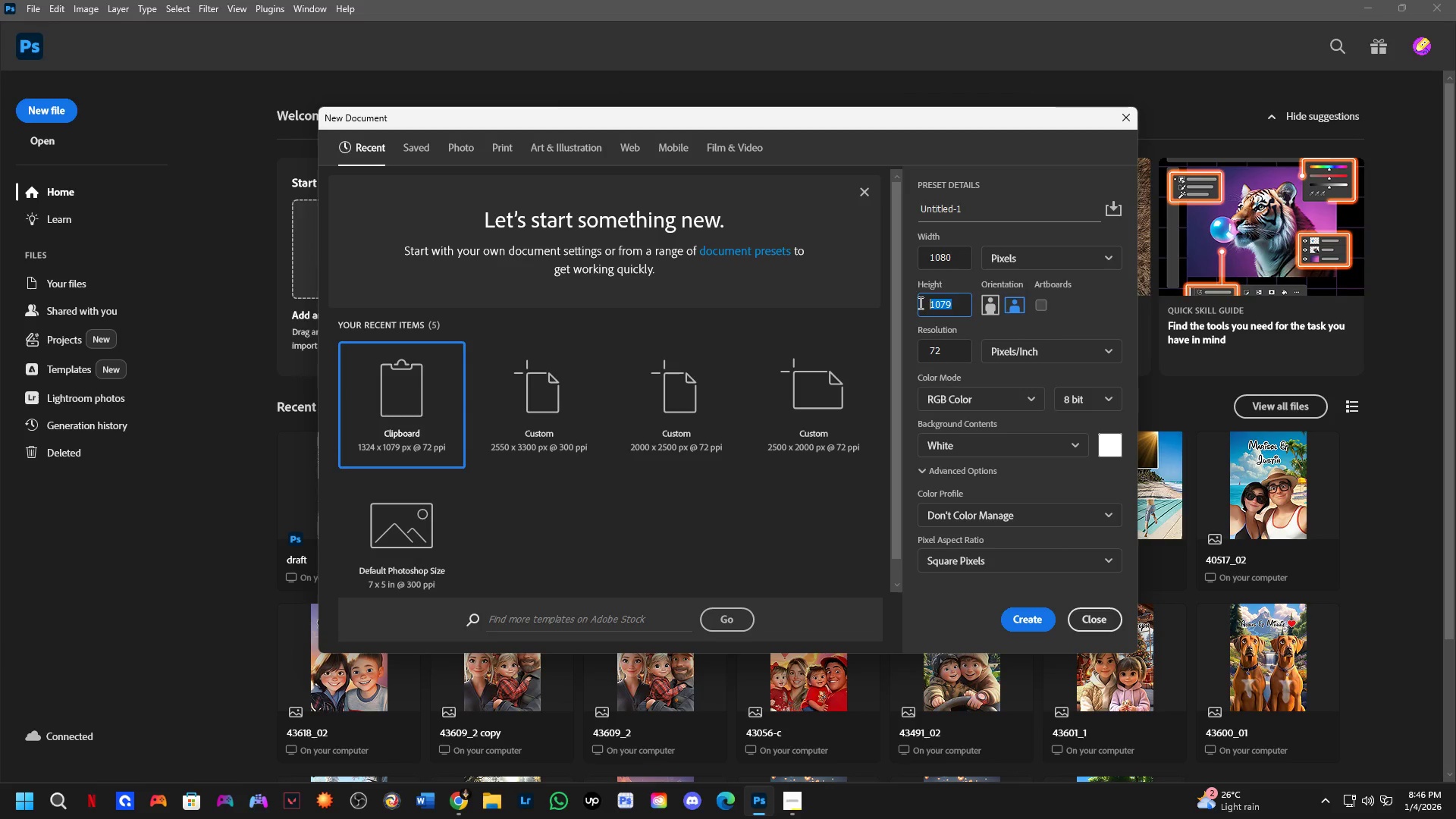 
key(Numpad1)
 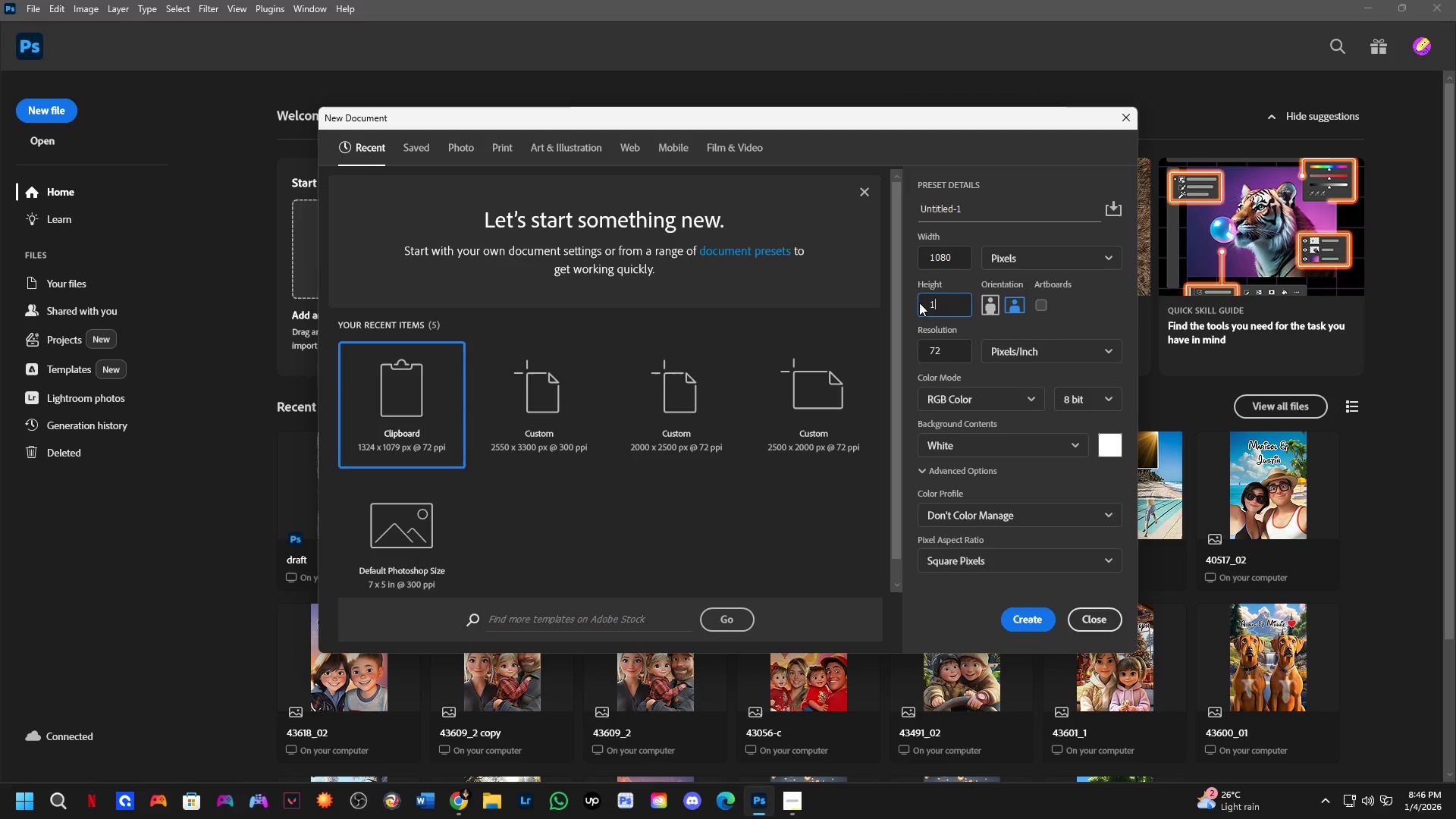 
key(Numpad3)
 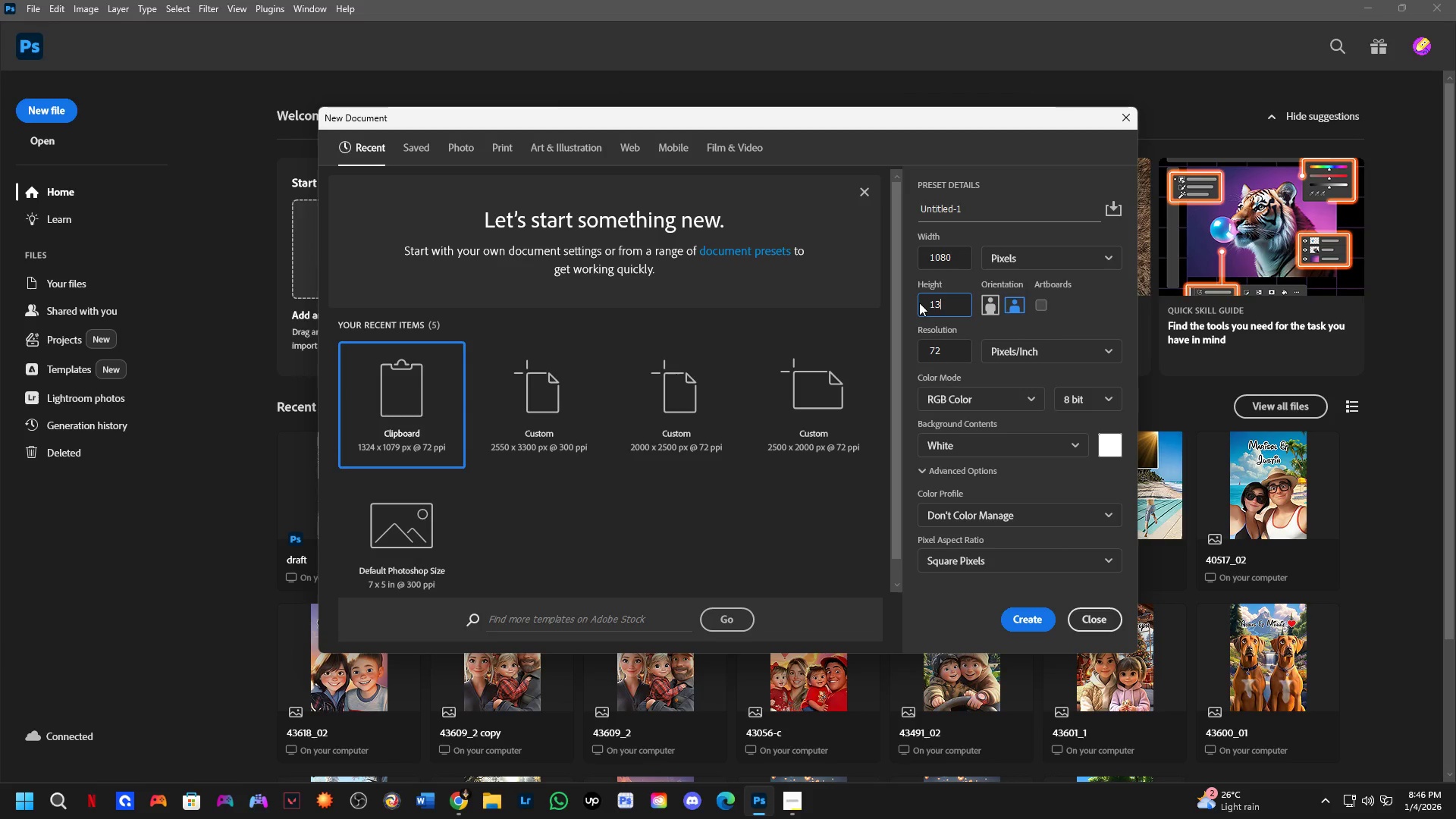 
key(Numpad5)
 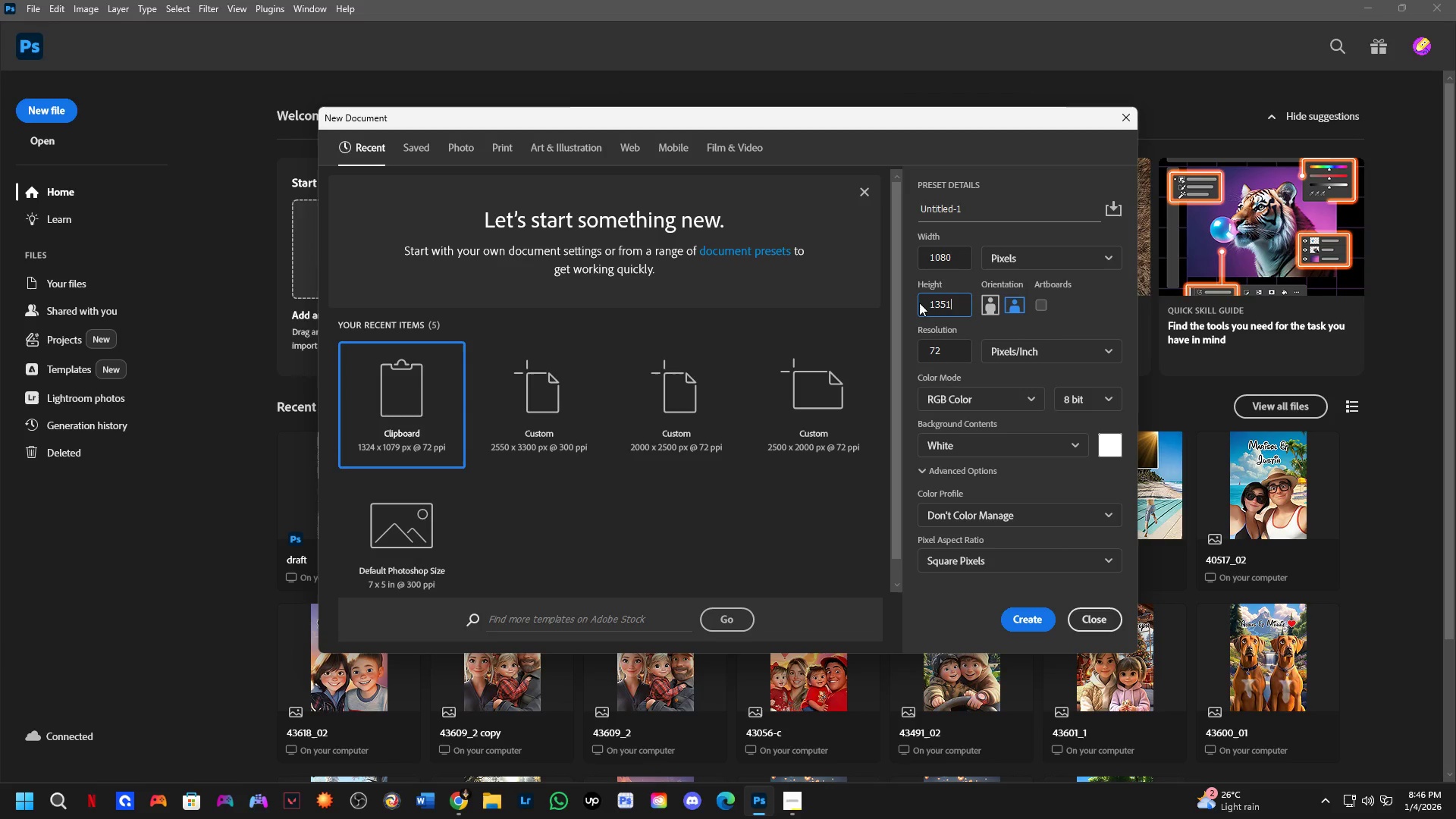 
key(Numpad1)
 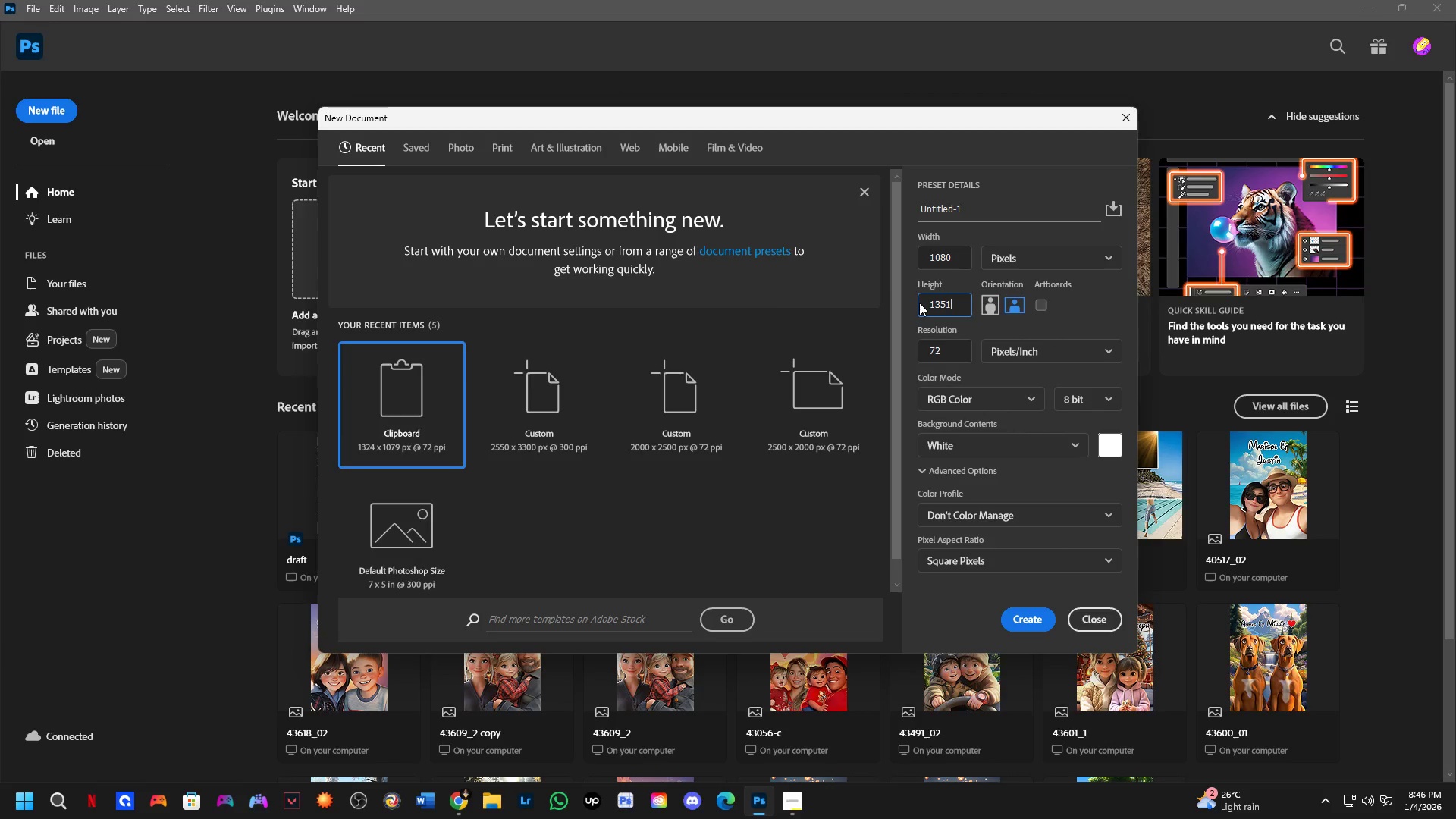 
key(Alt+AltLeft)
 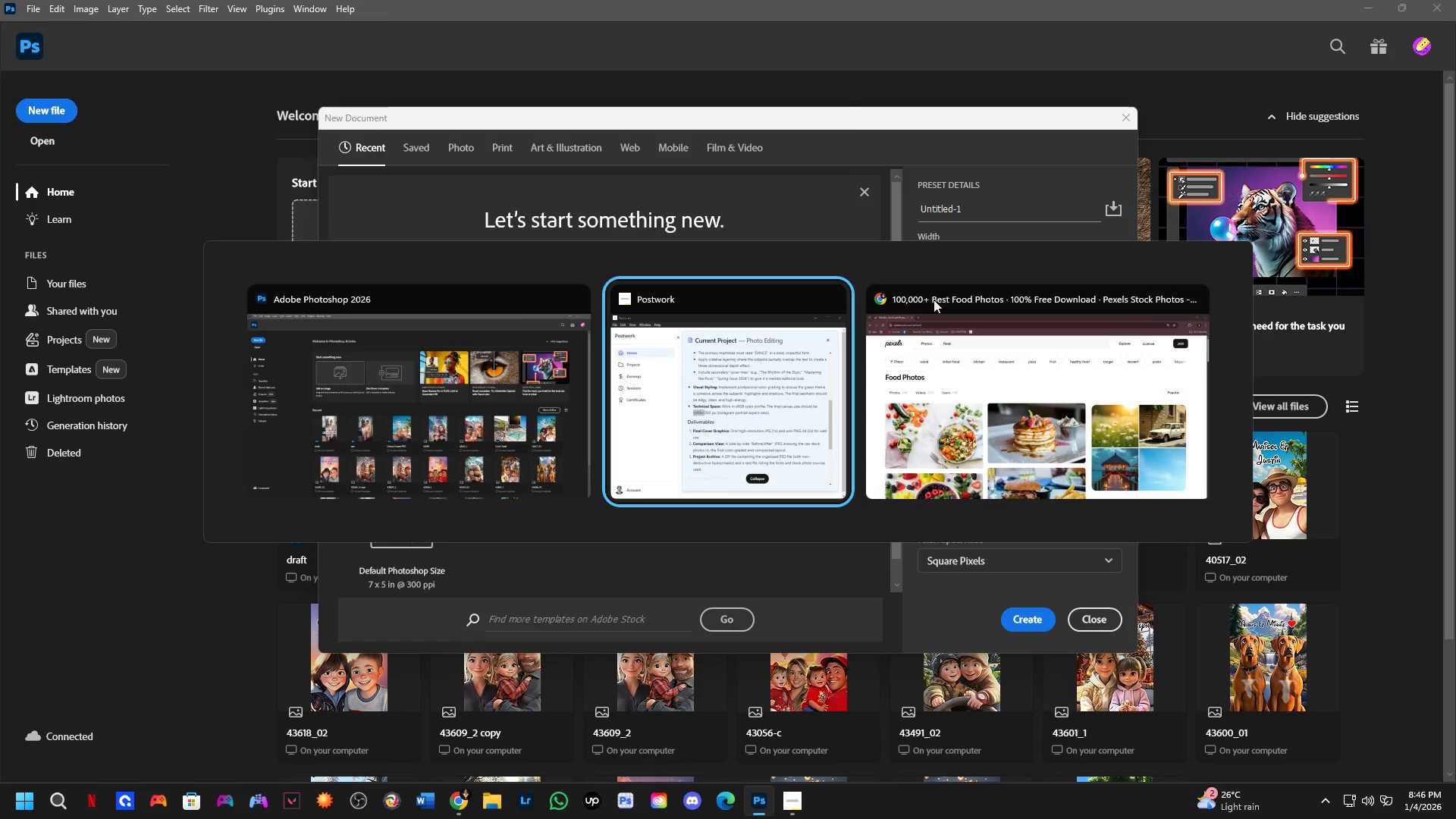 
key(Alt+Tab)